 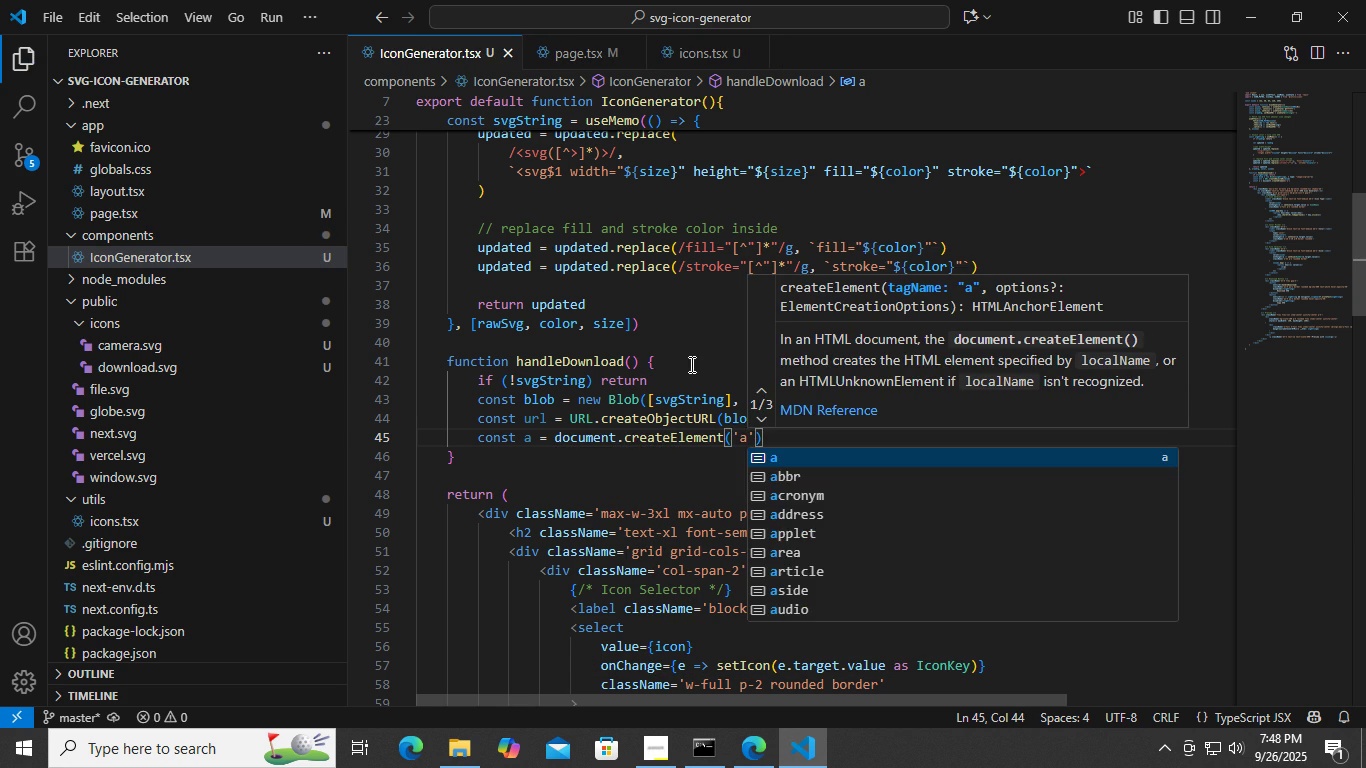 
key(Control+ArrowRight)
 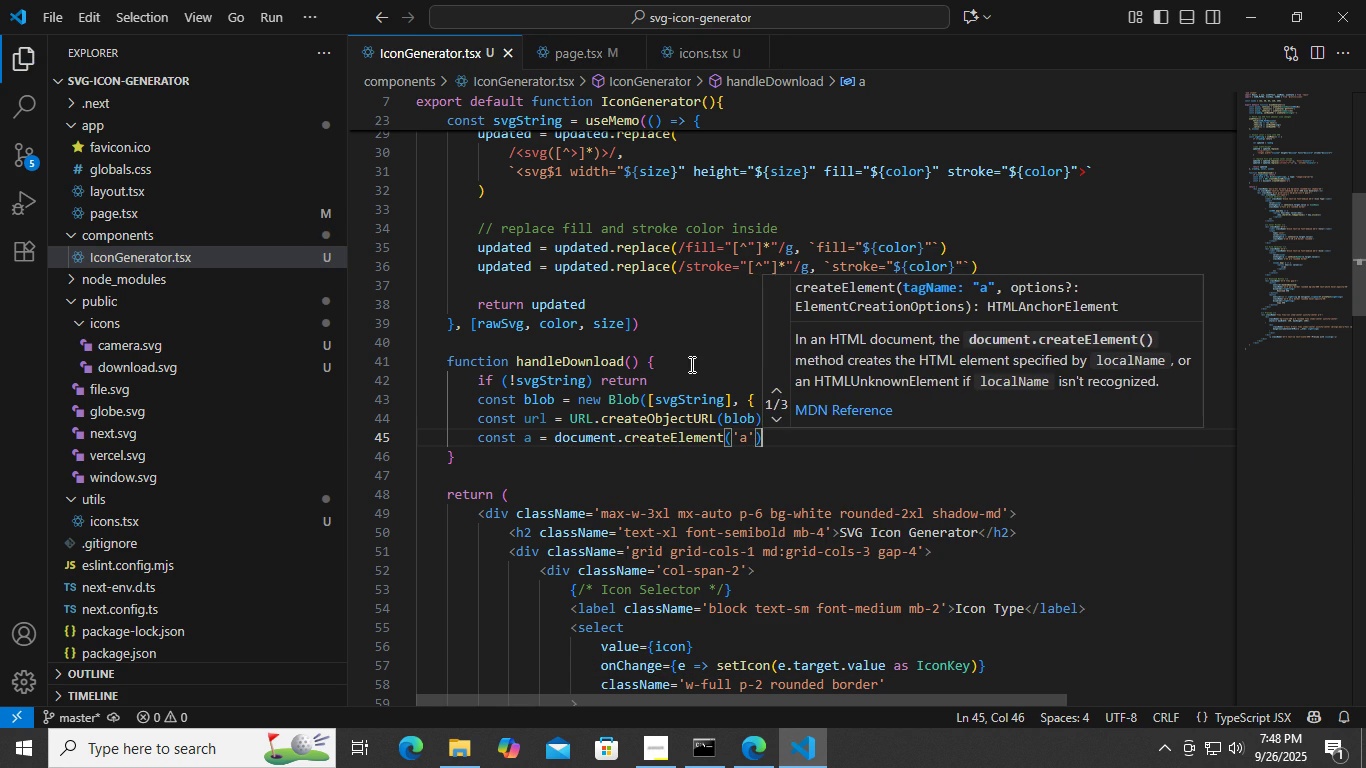 
key(Control+ArrowRight)
 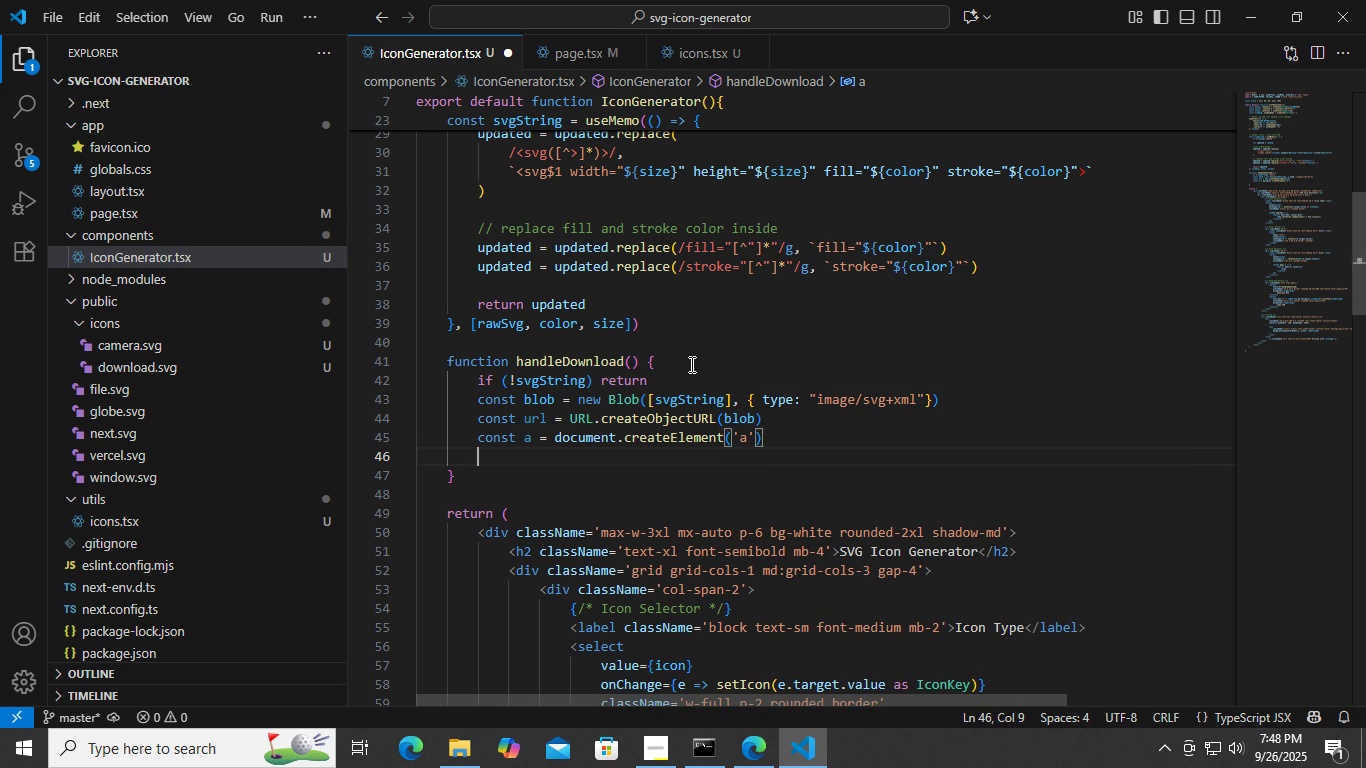 
key(Control+Enter)
 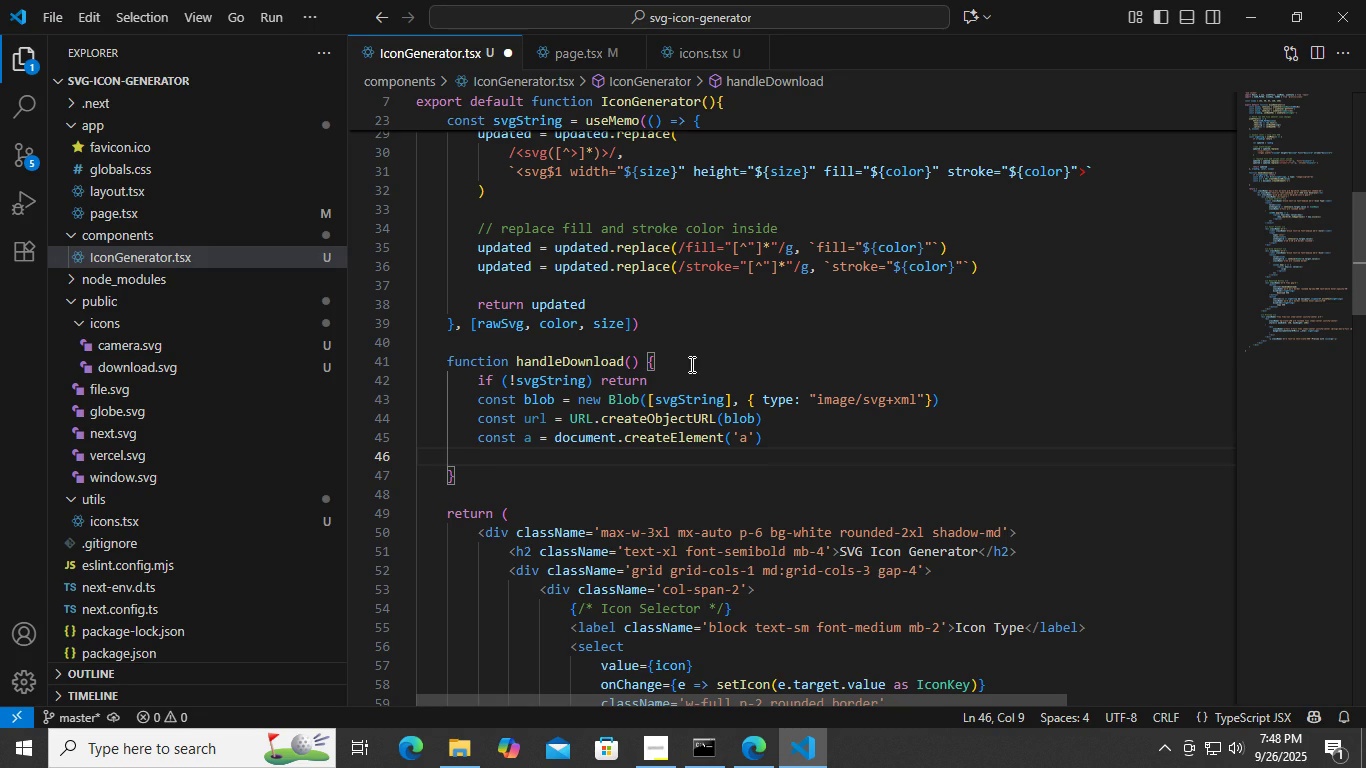 
type(a.href  )
key(Backspace)
type(= url)